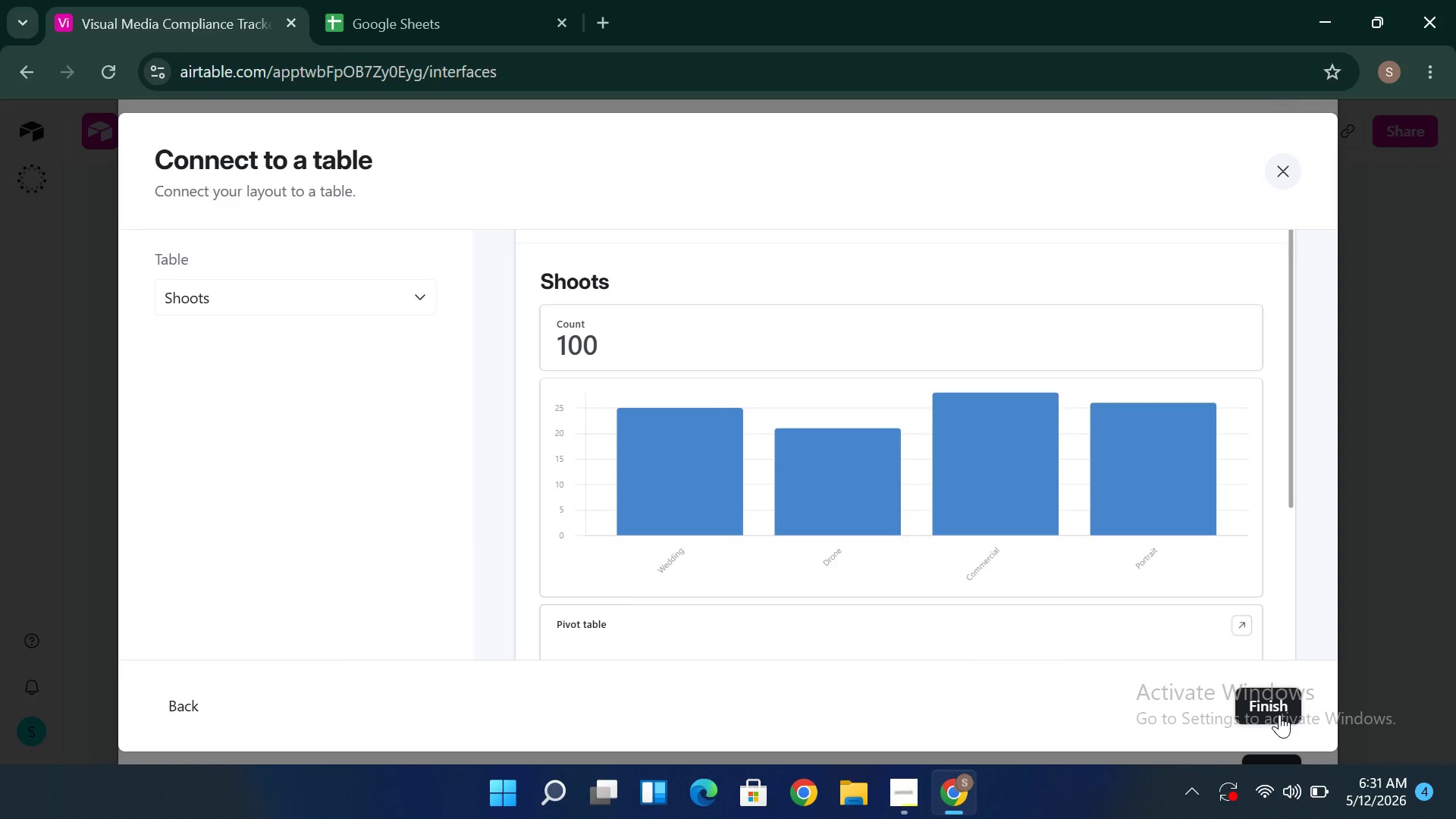 
left_click([1293, 711])
 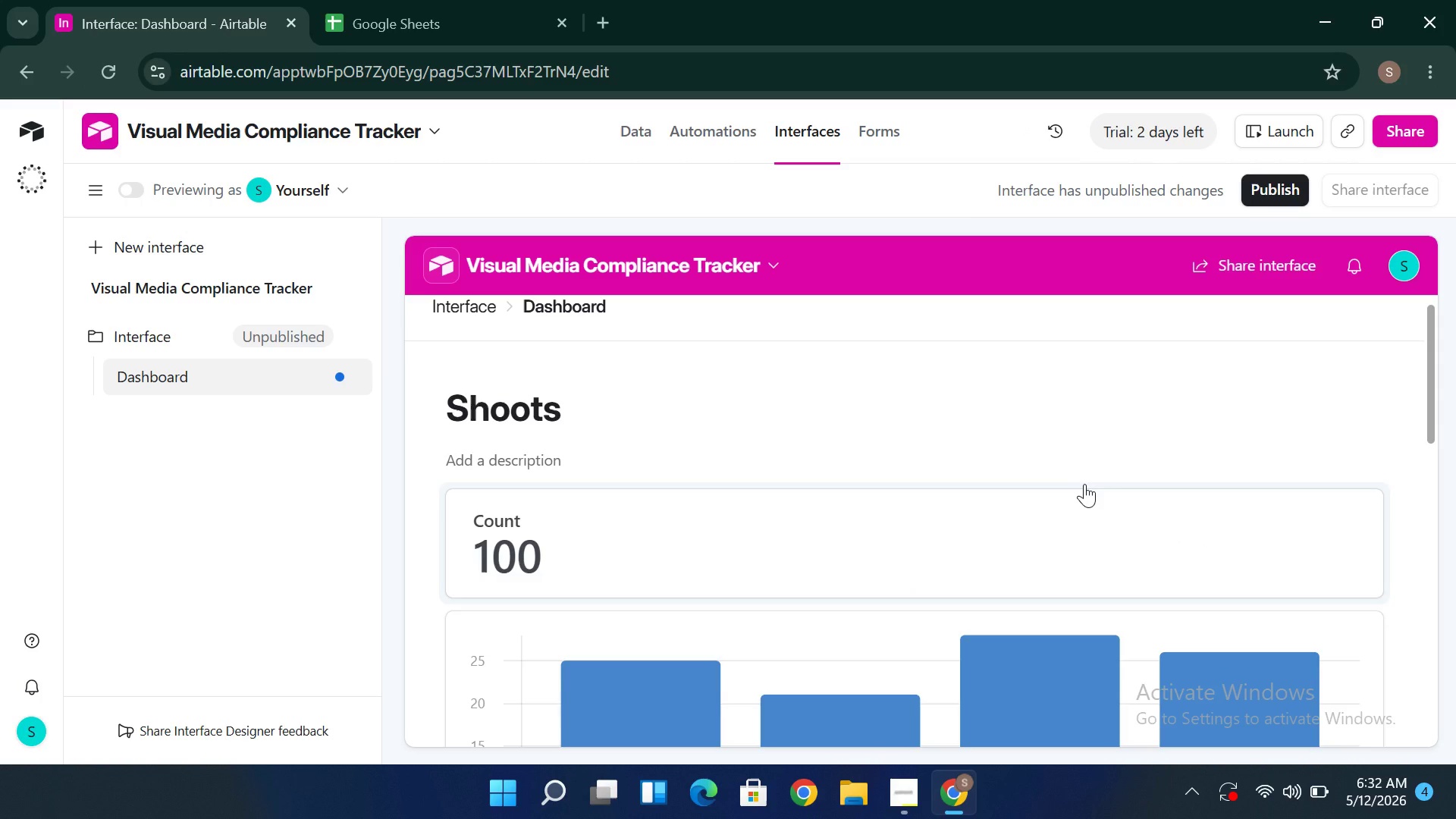 
wait(18.75)
 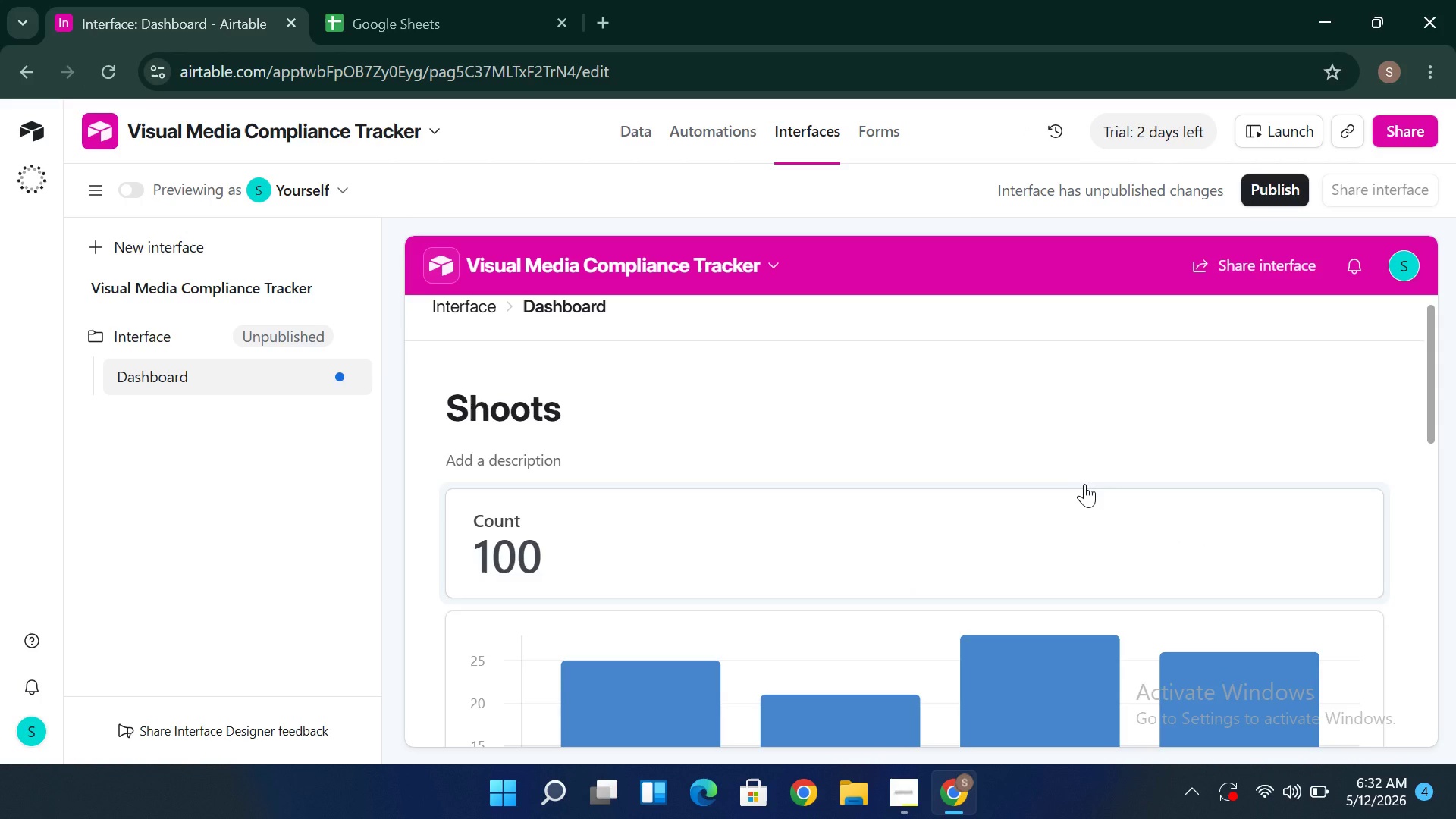 
left_click([212, 246])
 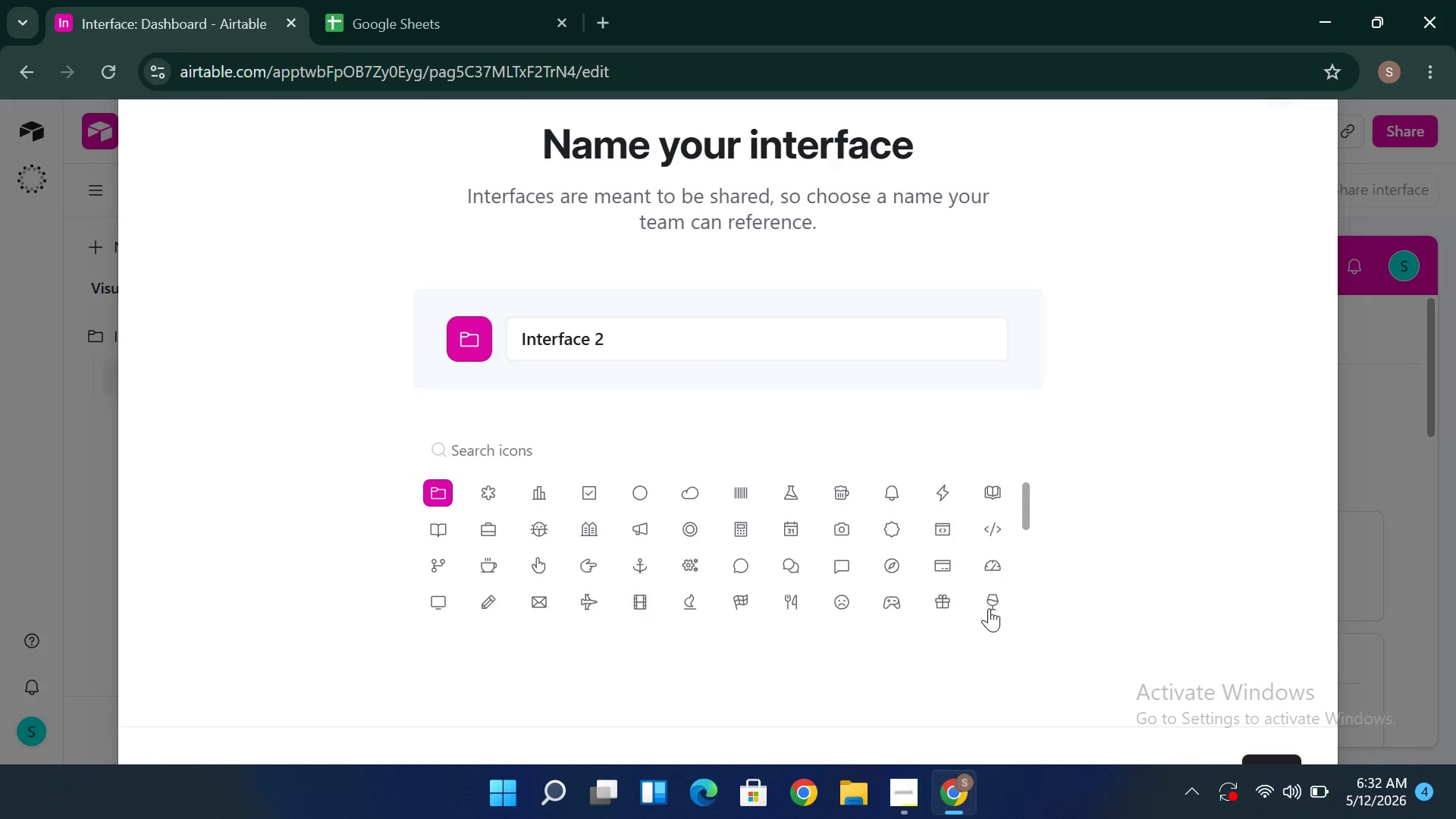 
wait(5.69)
 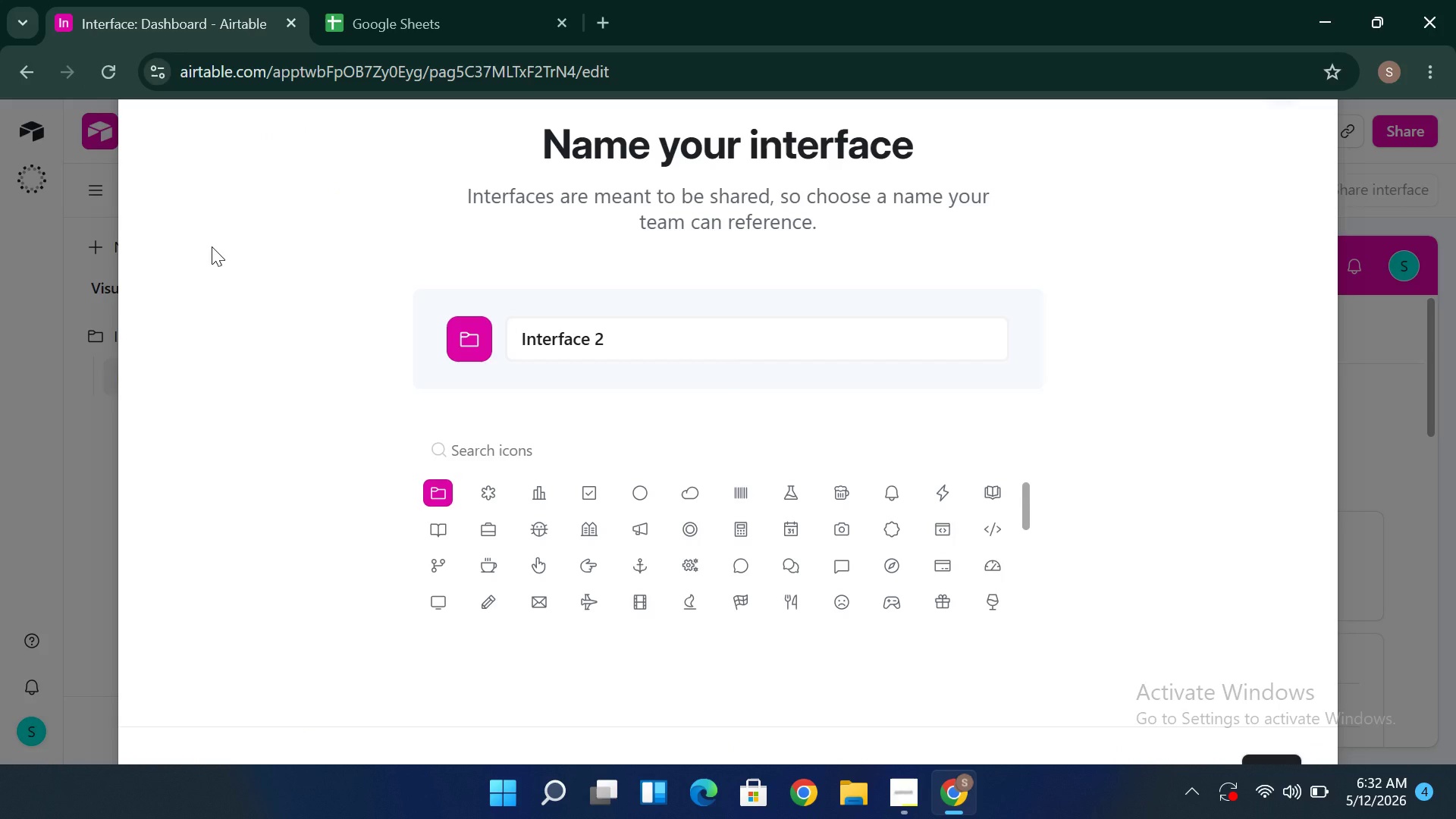 
left_click([1248, 747])
 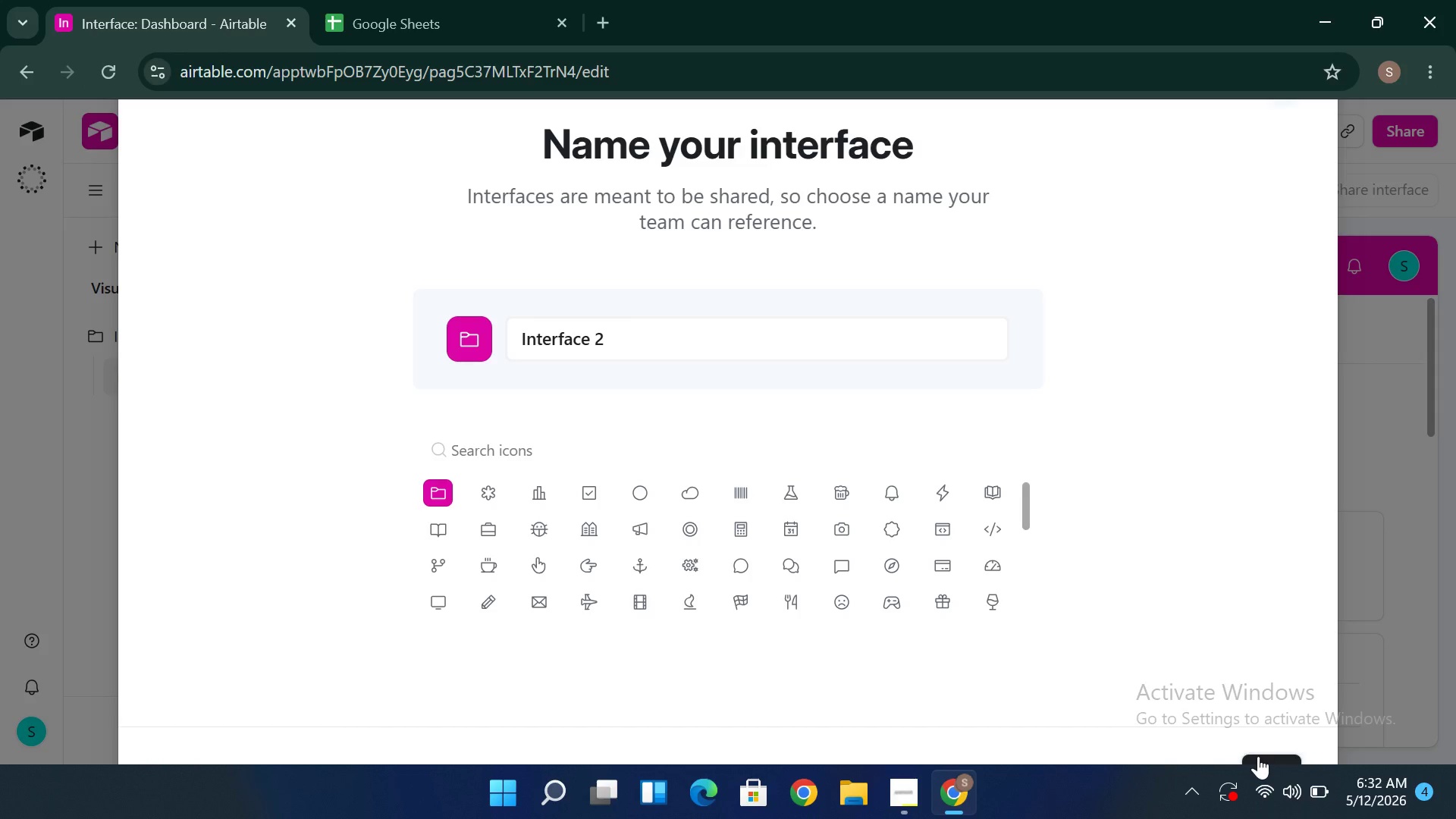 
left_click([1258, 756])
 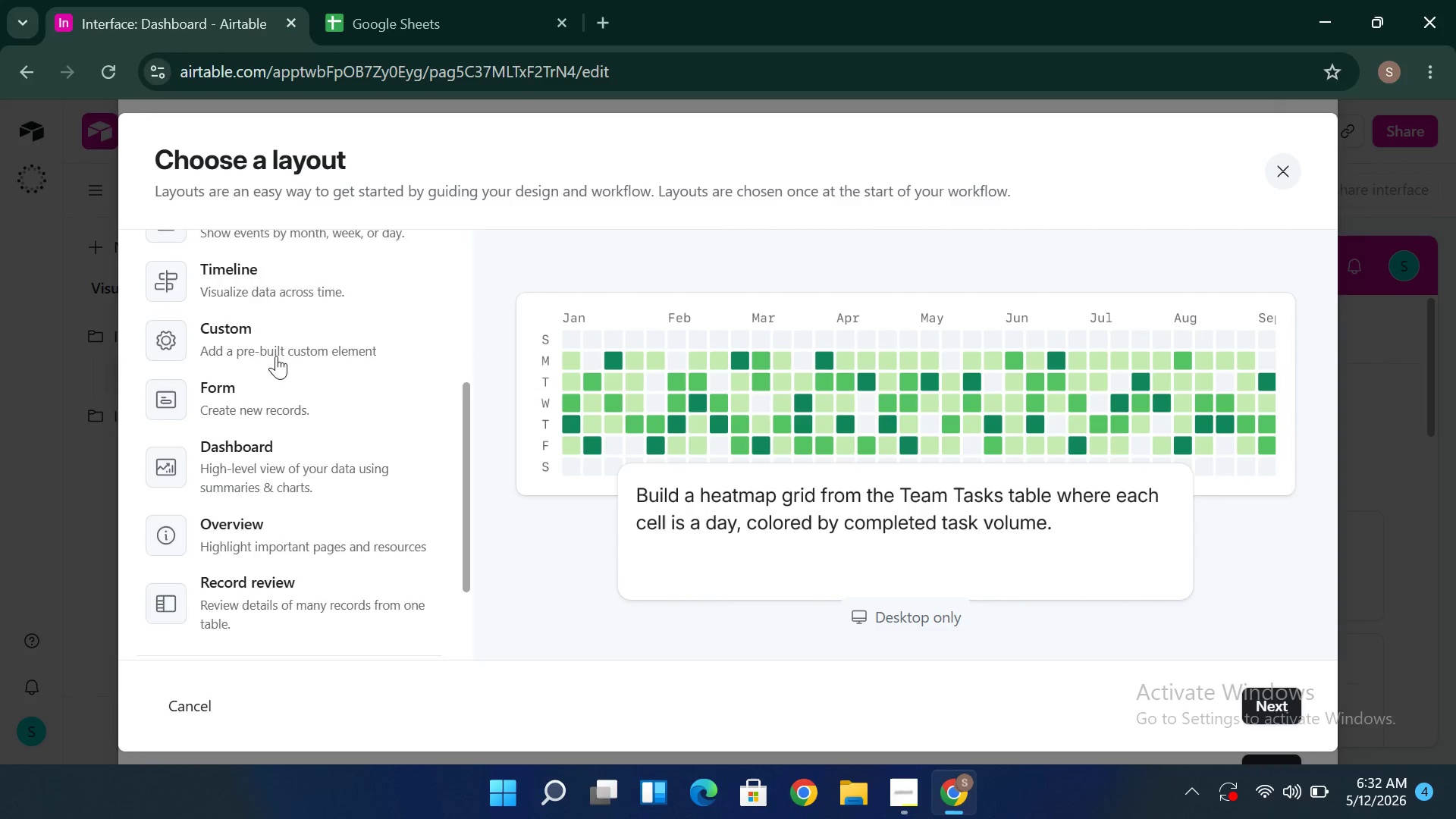 
wait(35.58)
 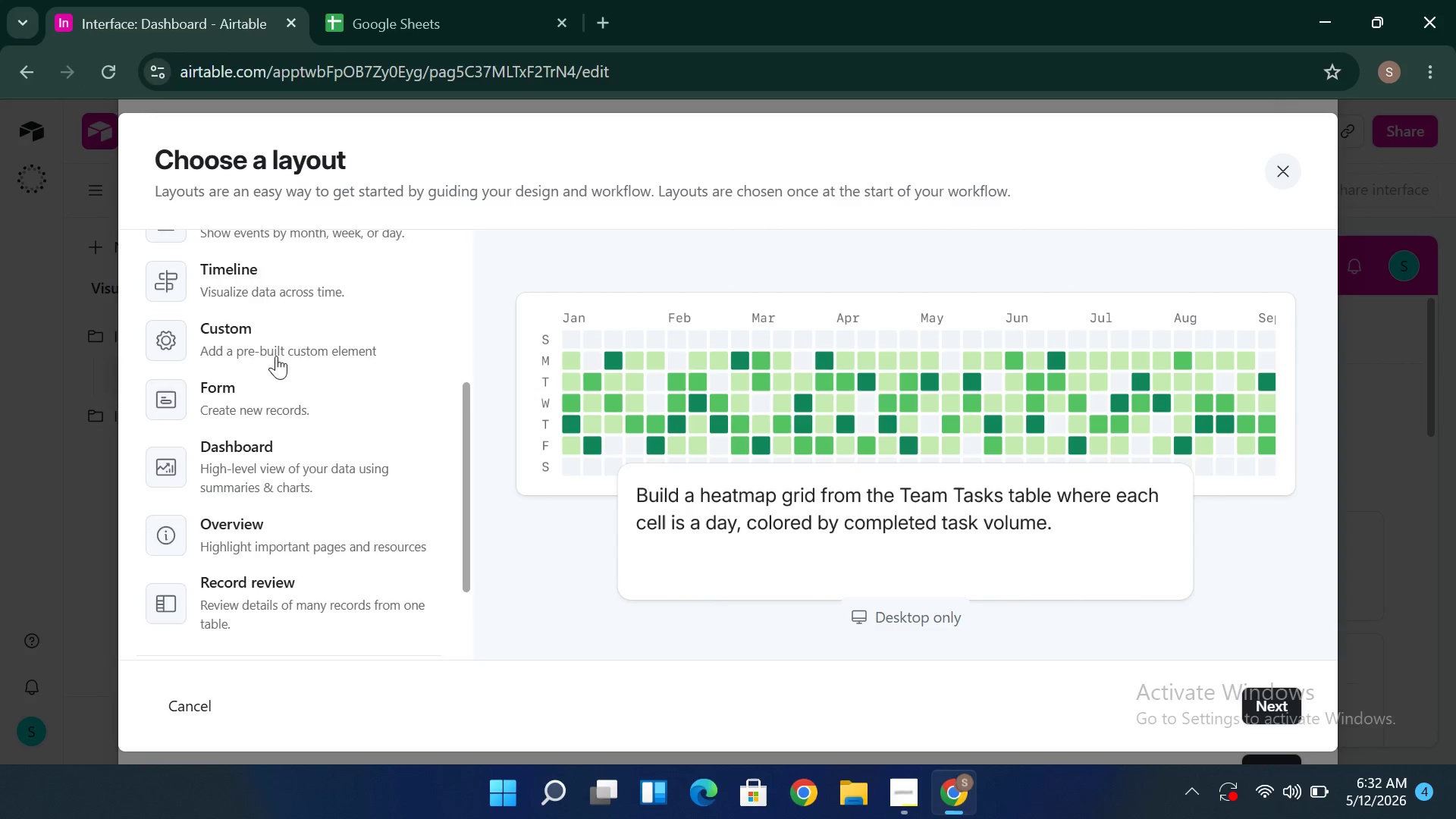 
left_click([194, 693])
 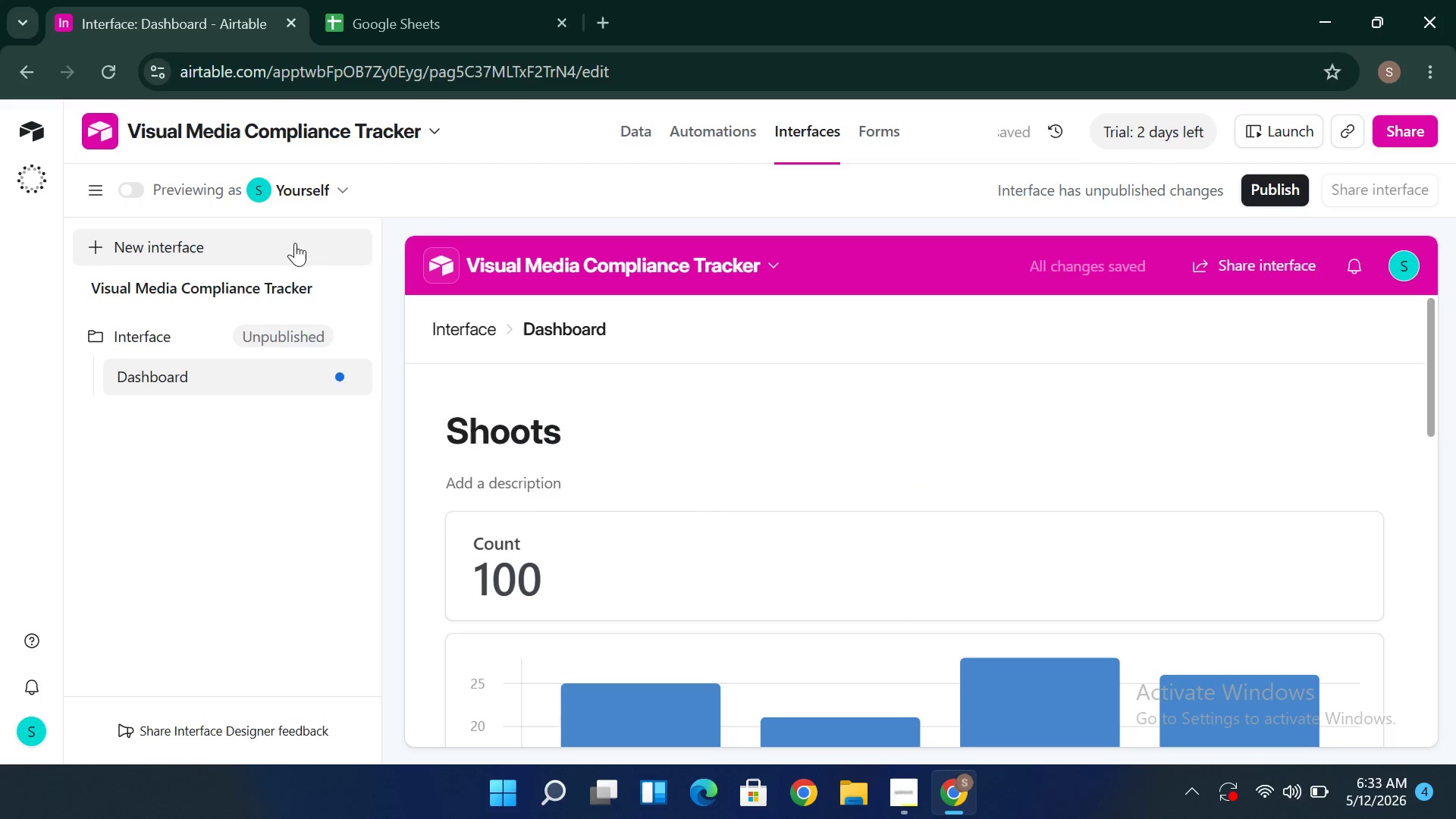 
wait(5.8)
 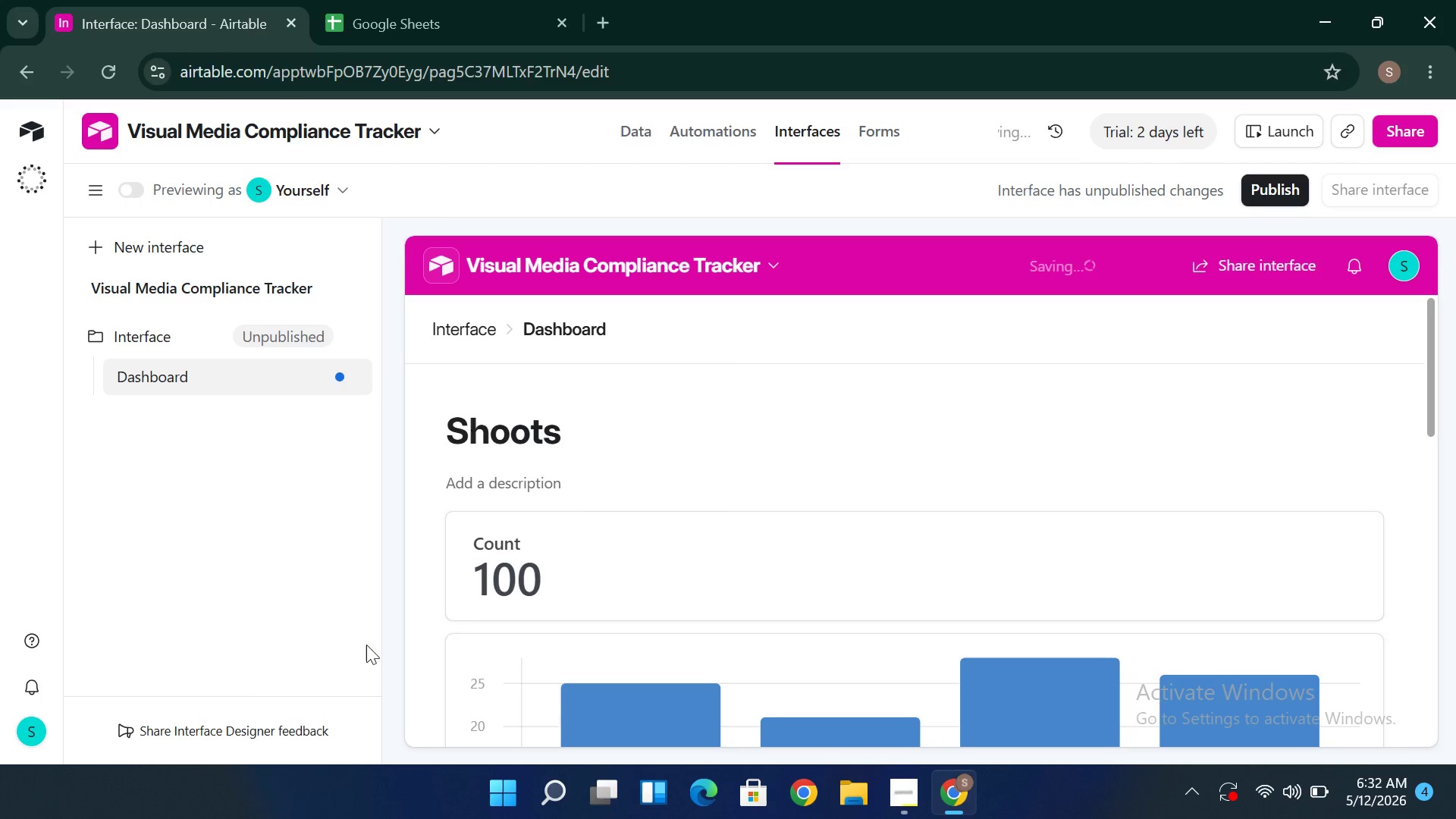 
left_click([91, 191])
 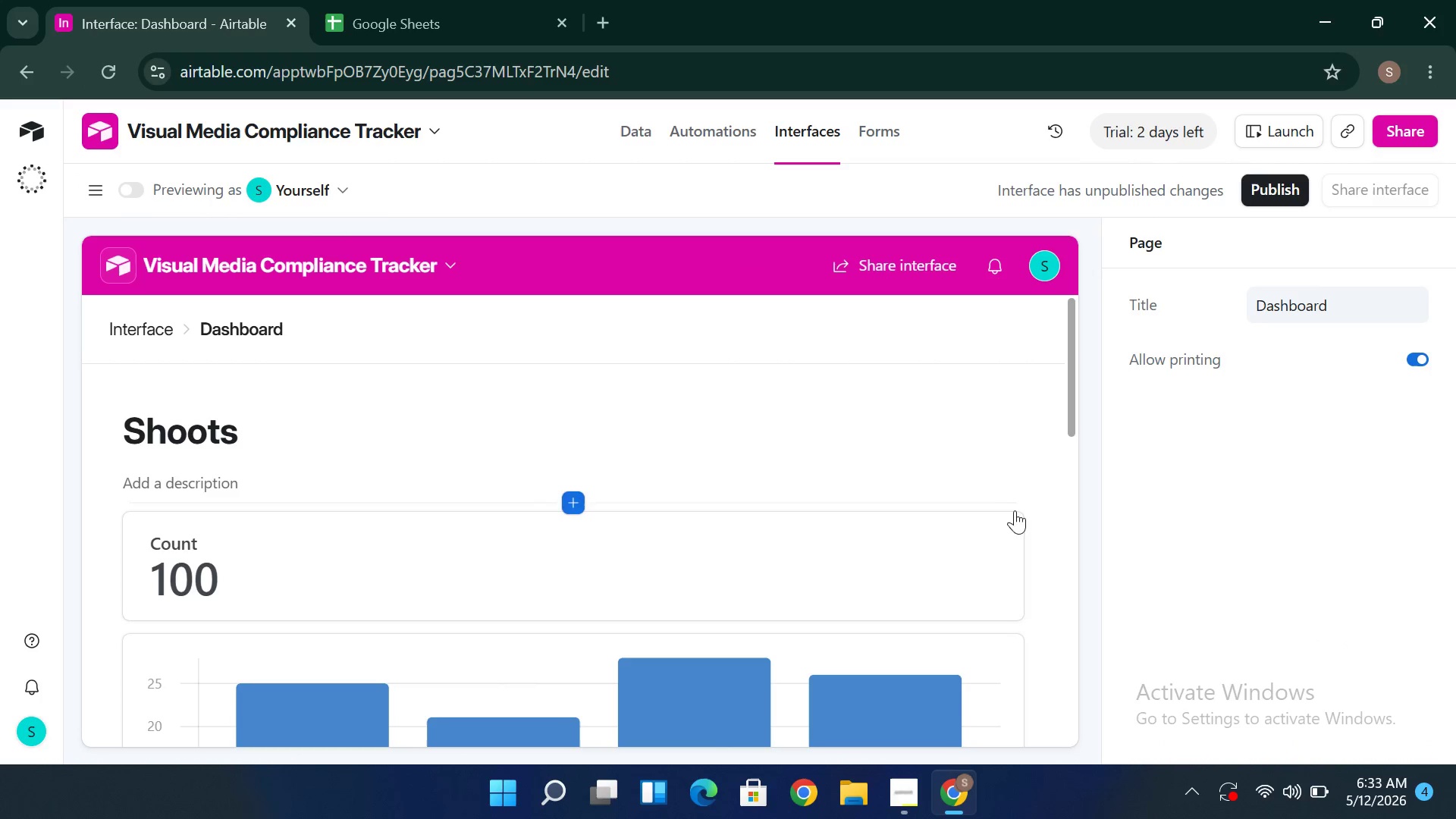 
wait(7.14)
 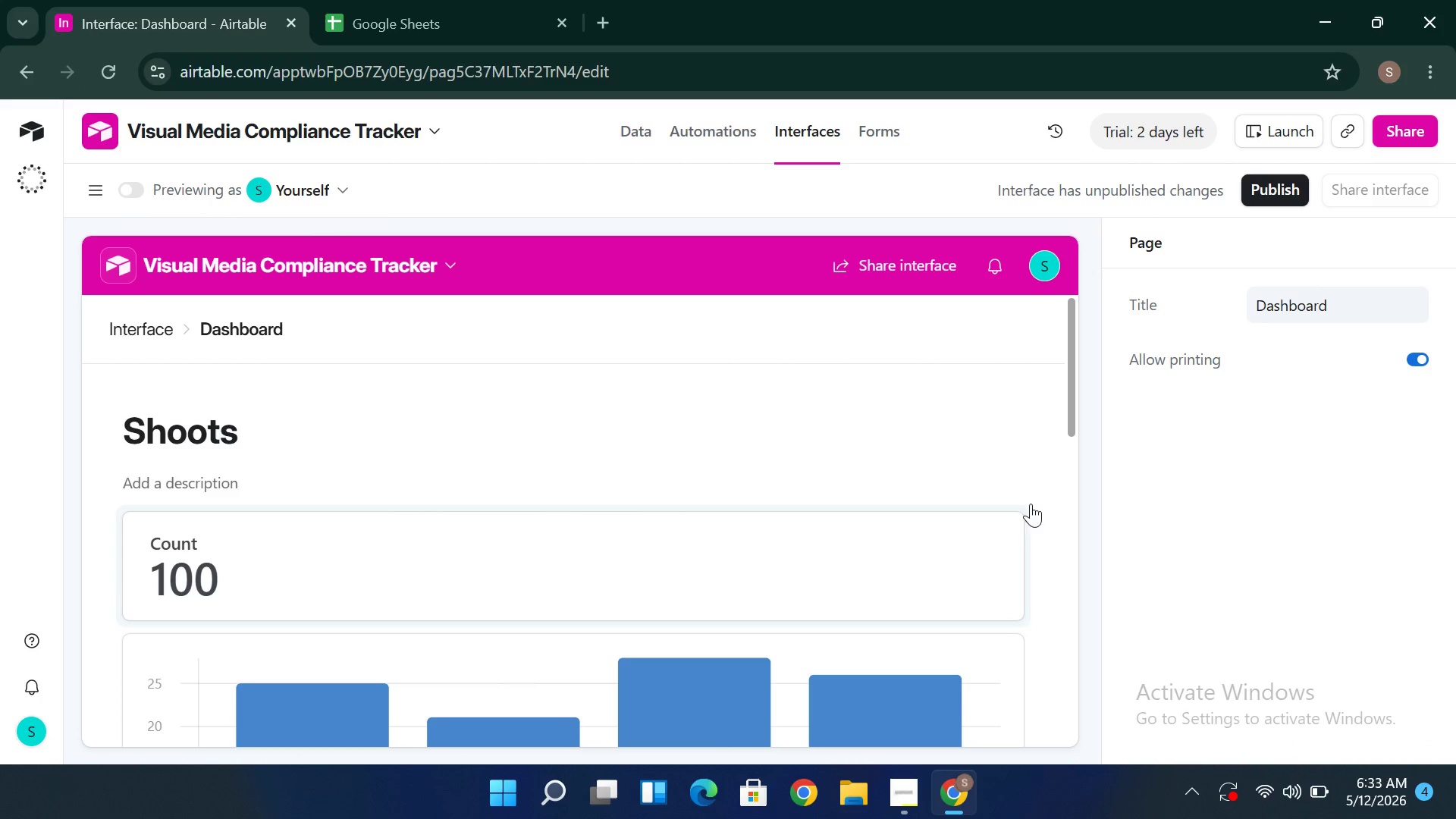 
left_click([1008, 535])
 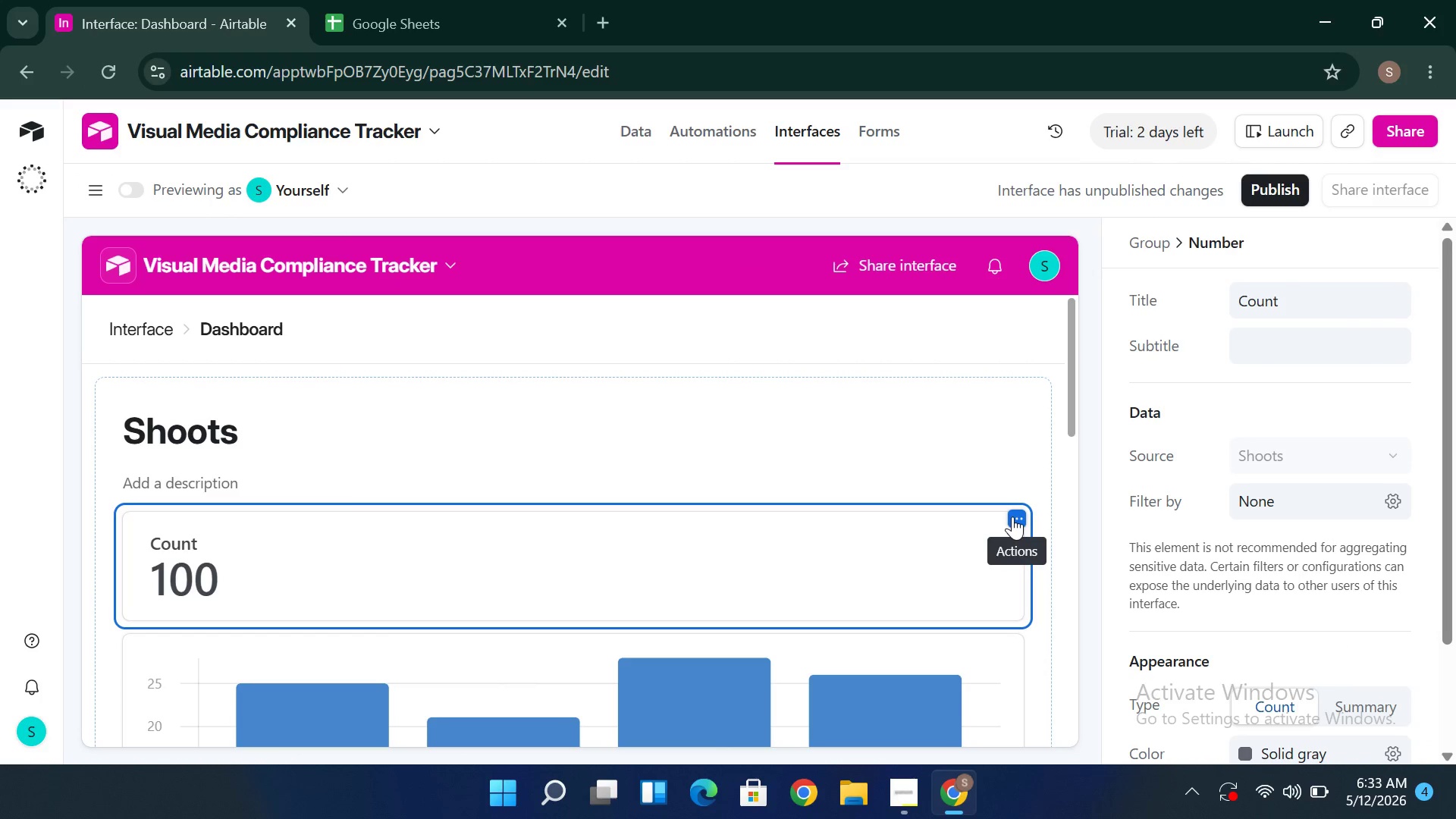 
left_click([1012, 516])
 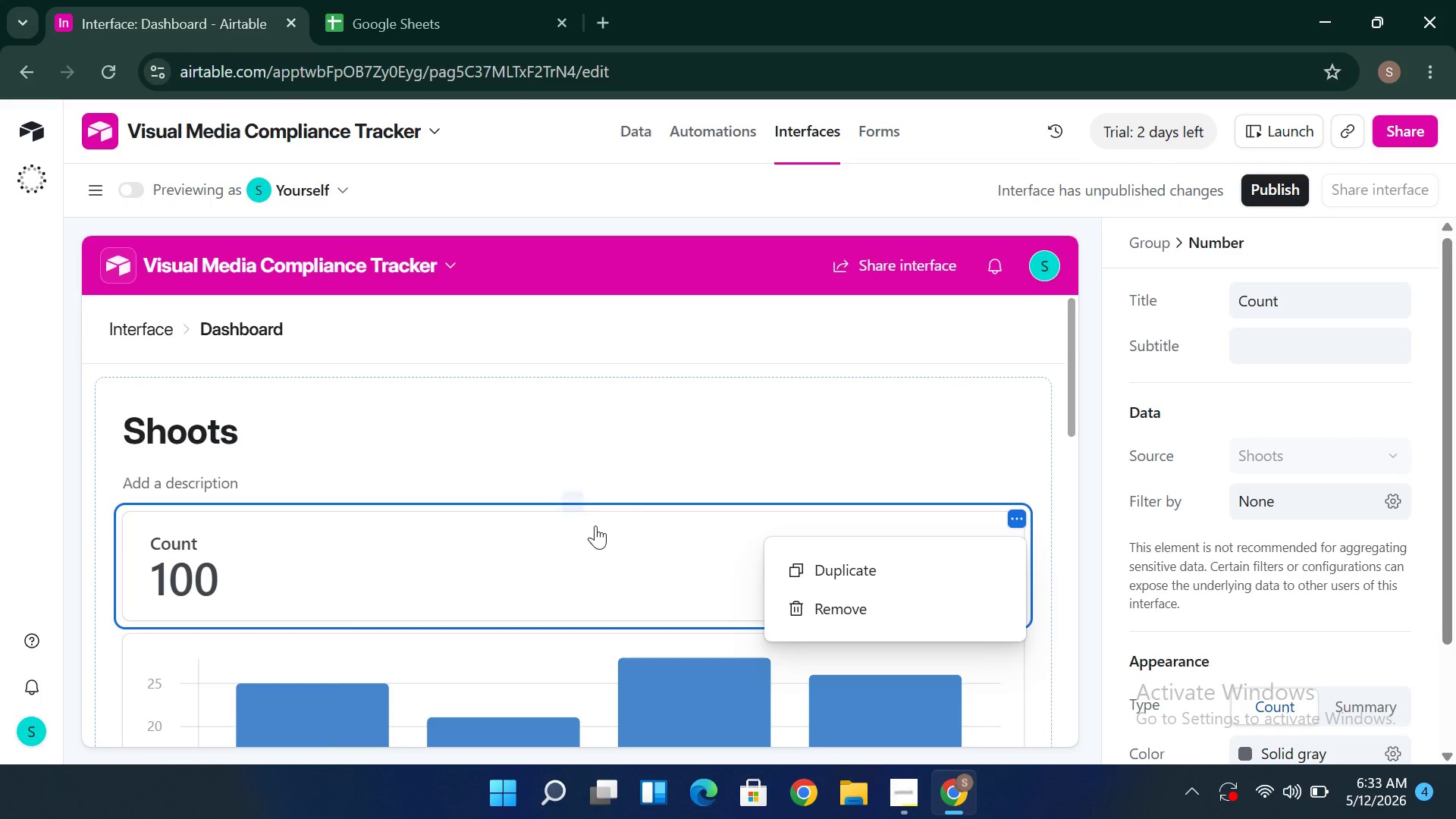 
left_click([576, 500])
 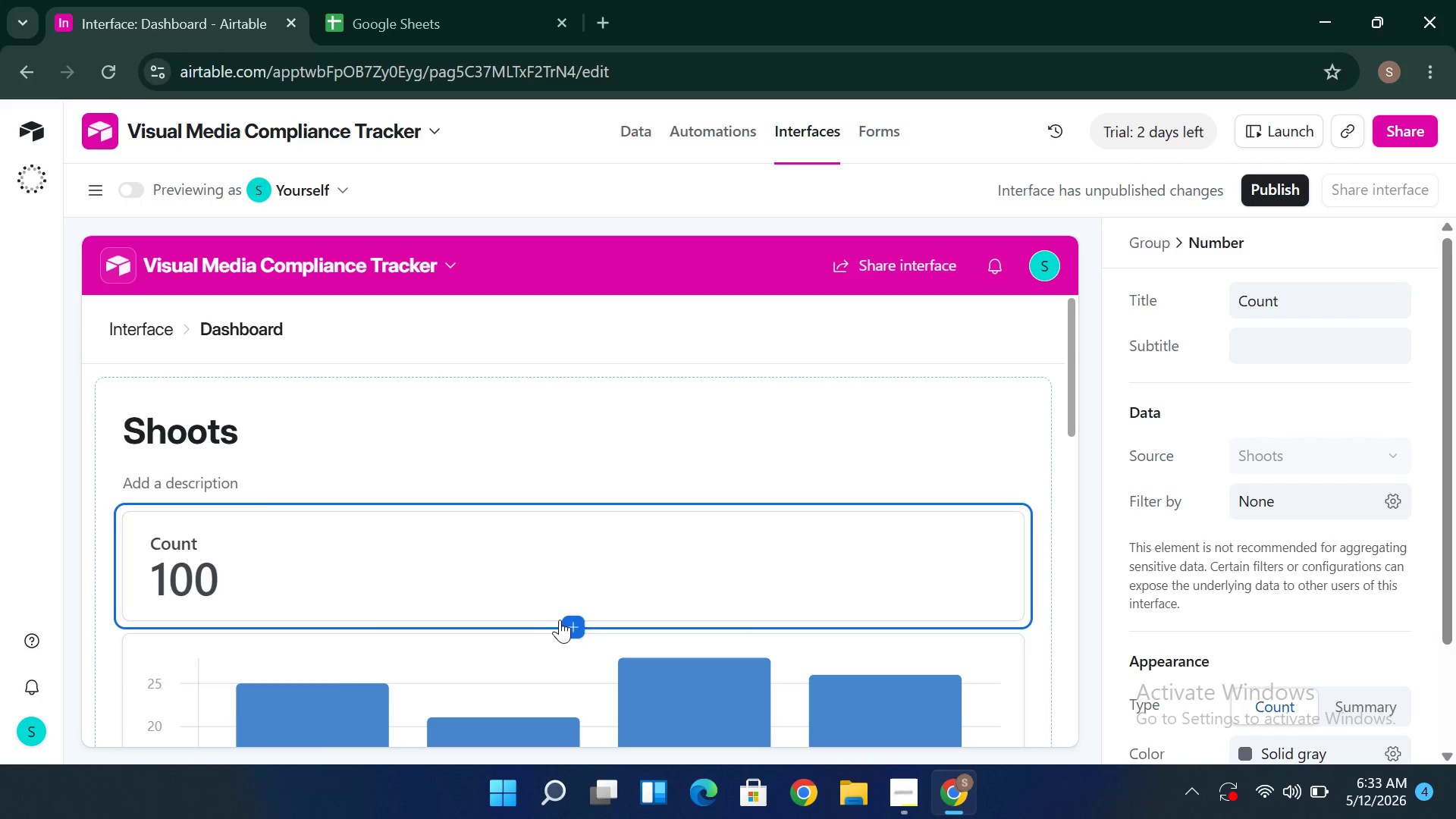 
right_click([561, 629])
 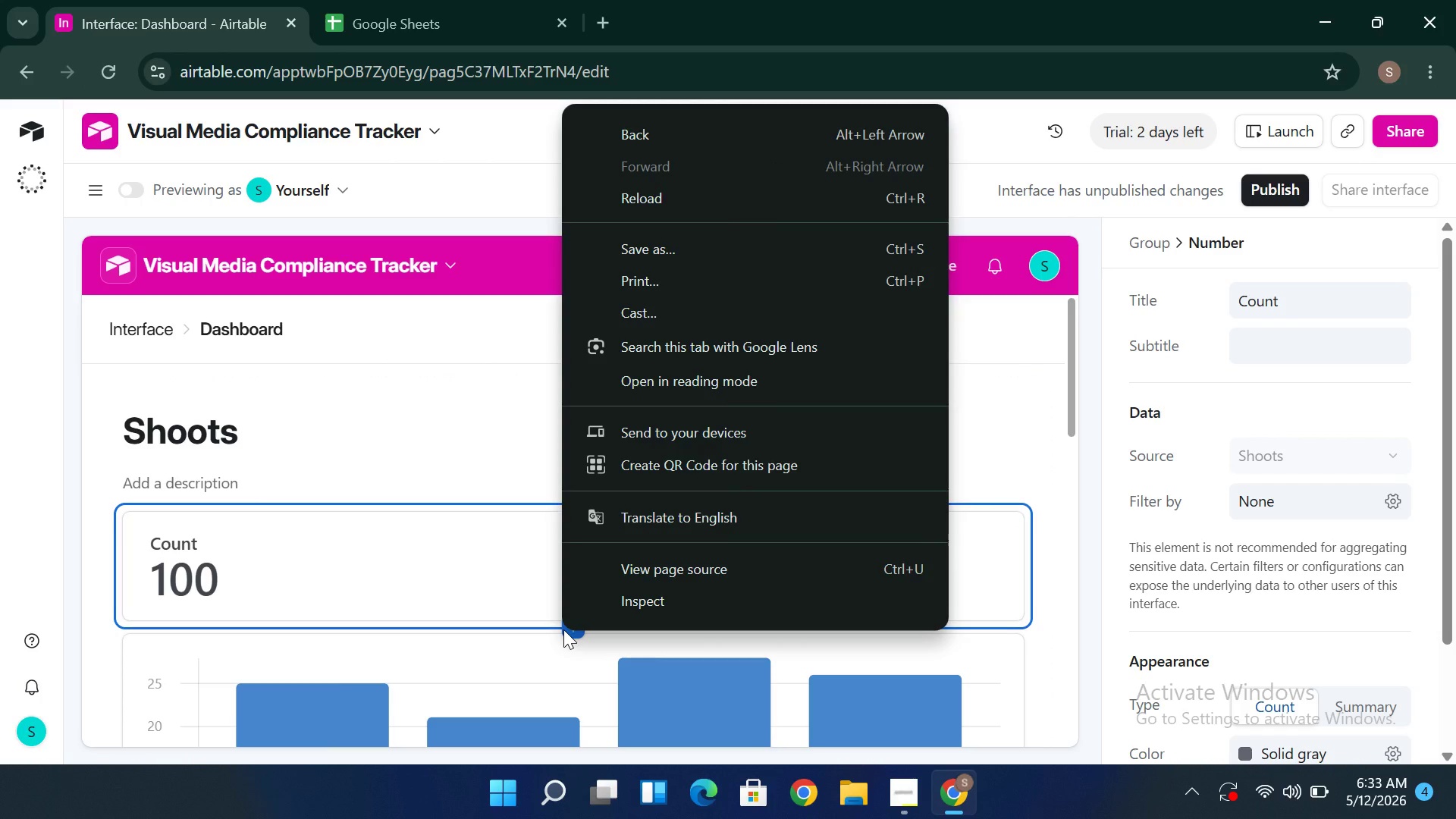 
left_click([563, 631])
 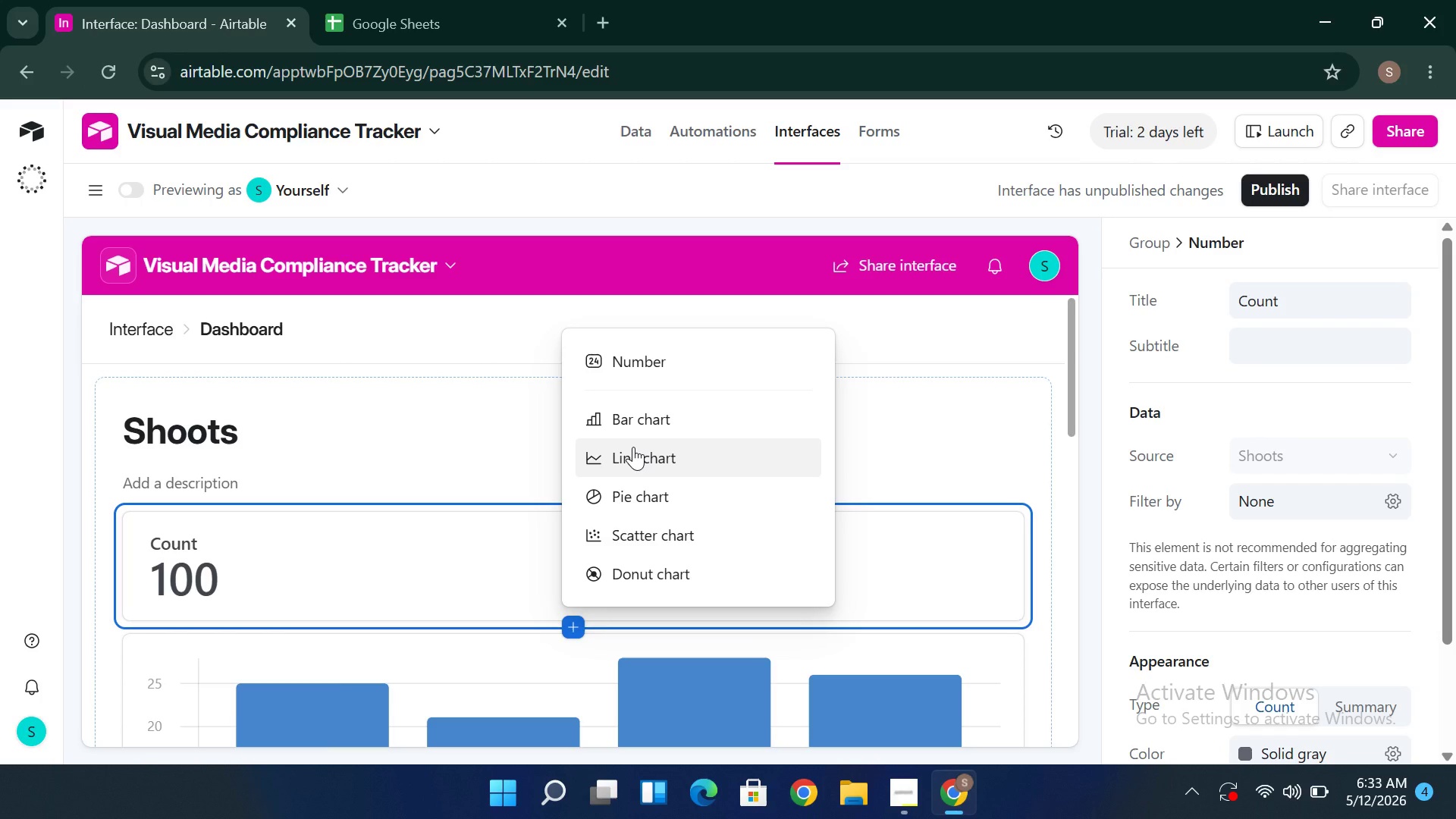 
wait(17.47)
 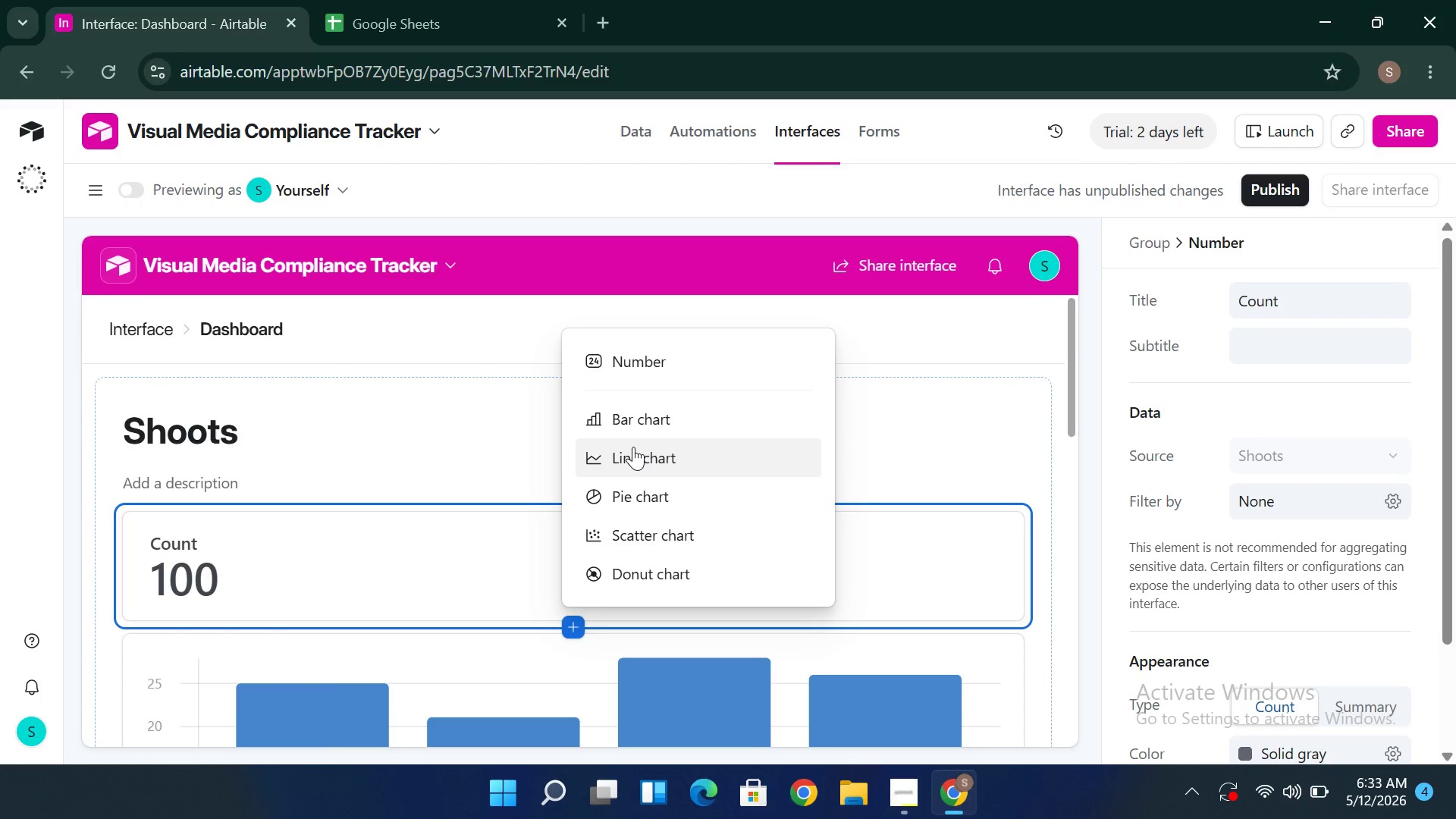 
left_click([476, 451])
 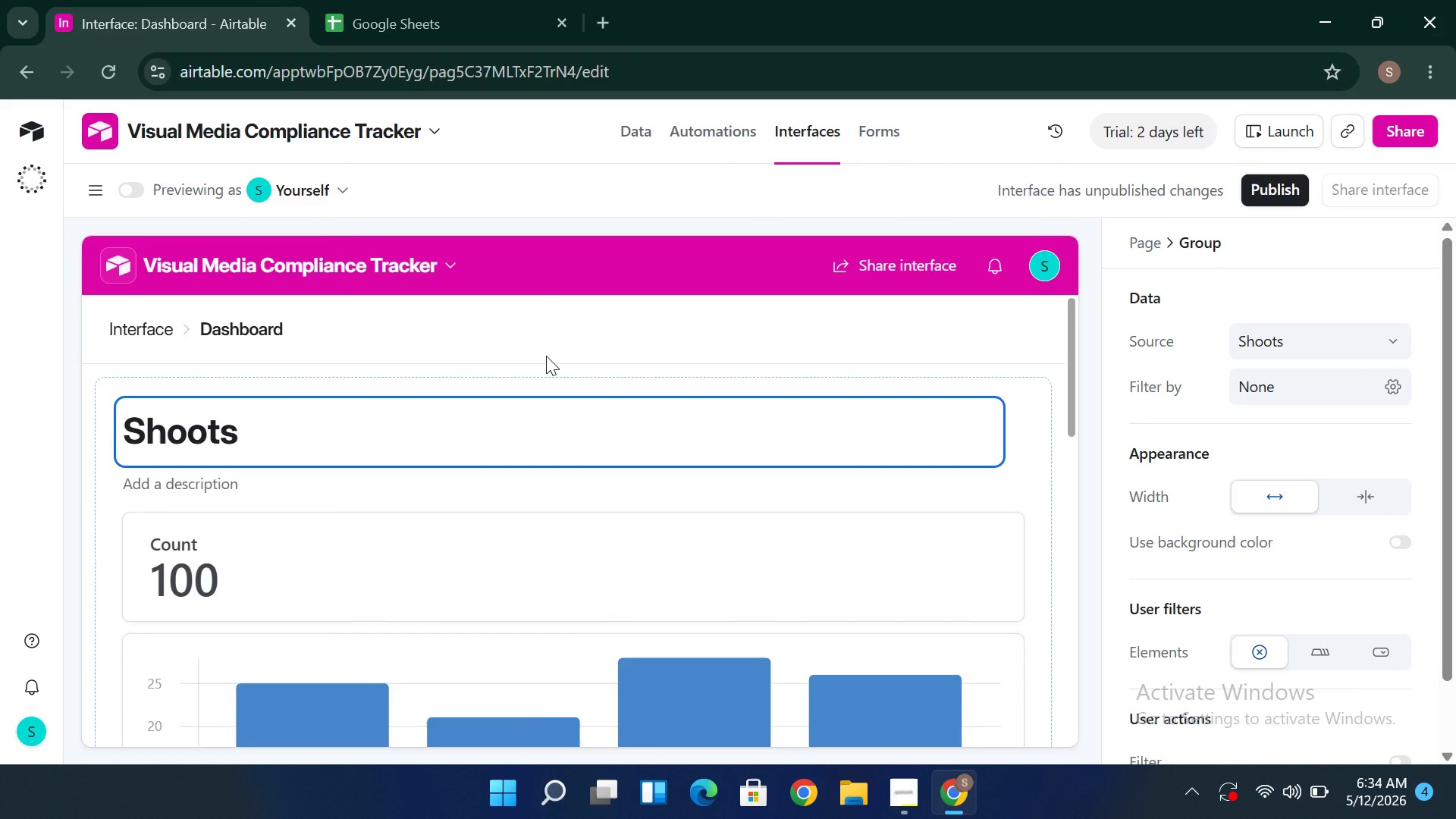 
wait(48.77)
 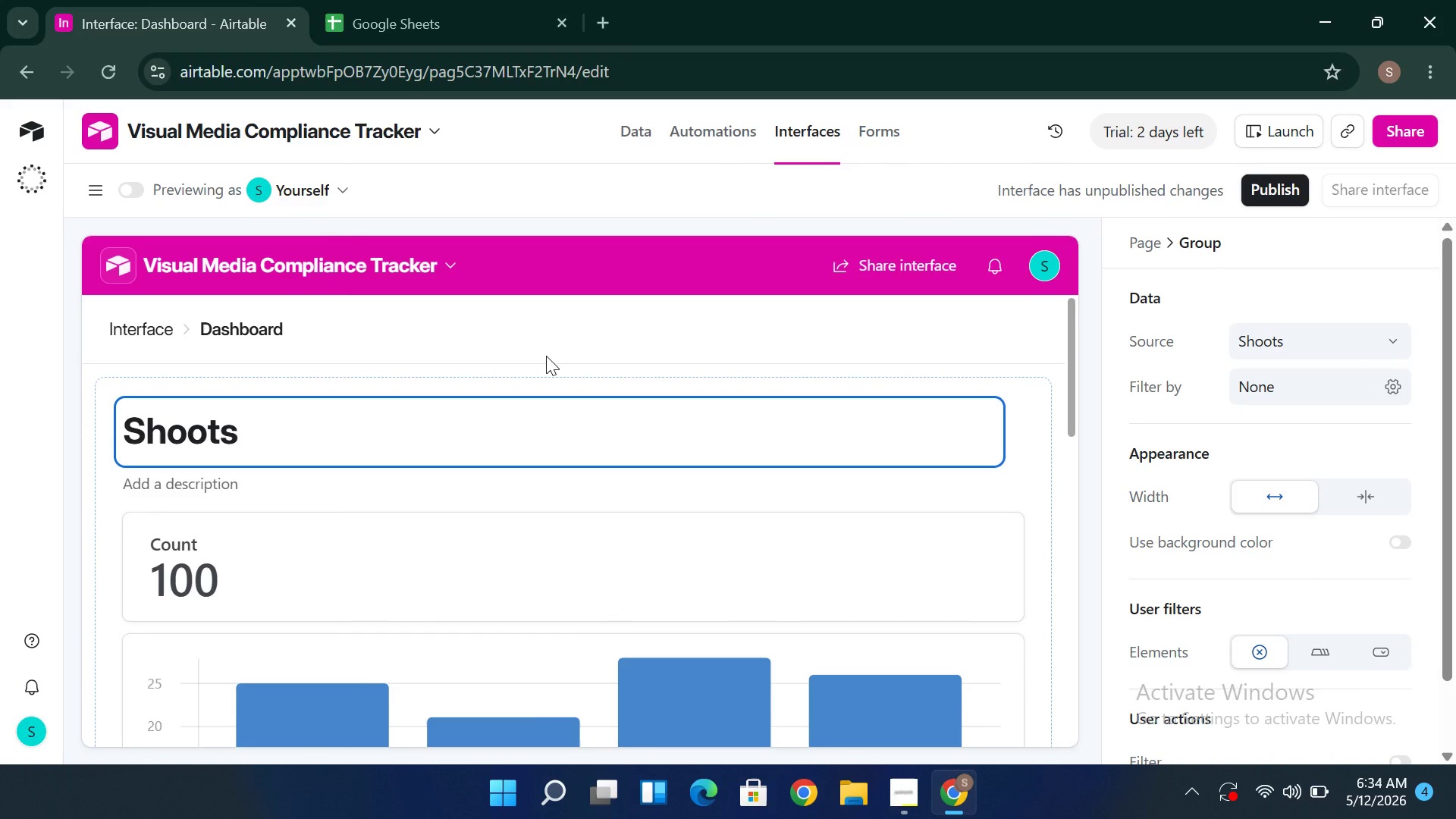 
left_click([546, 356])
 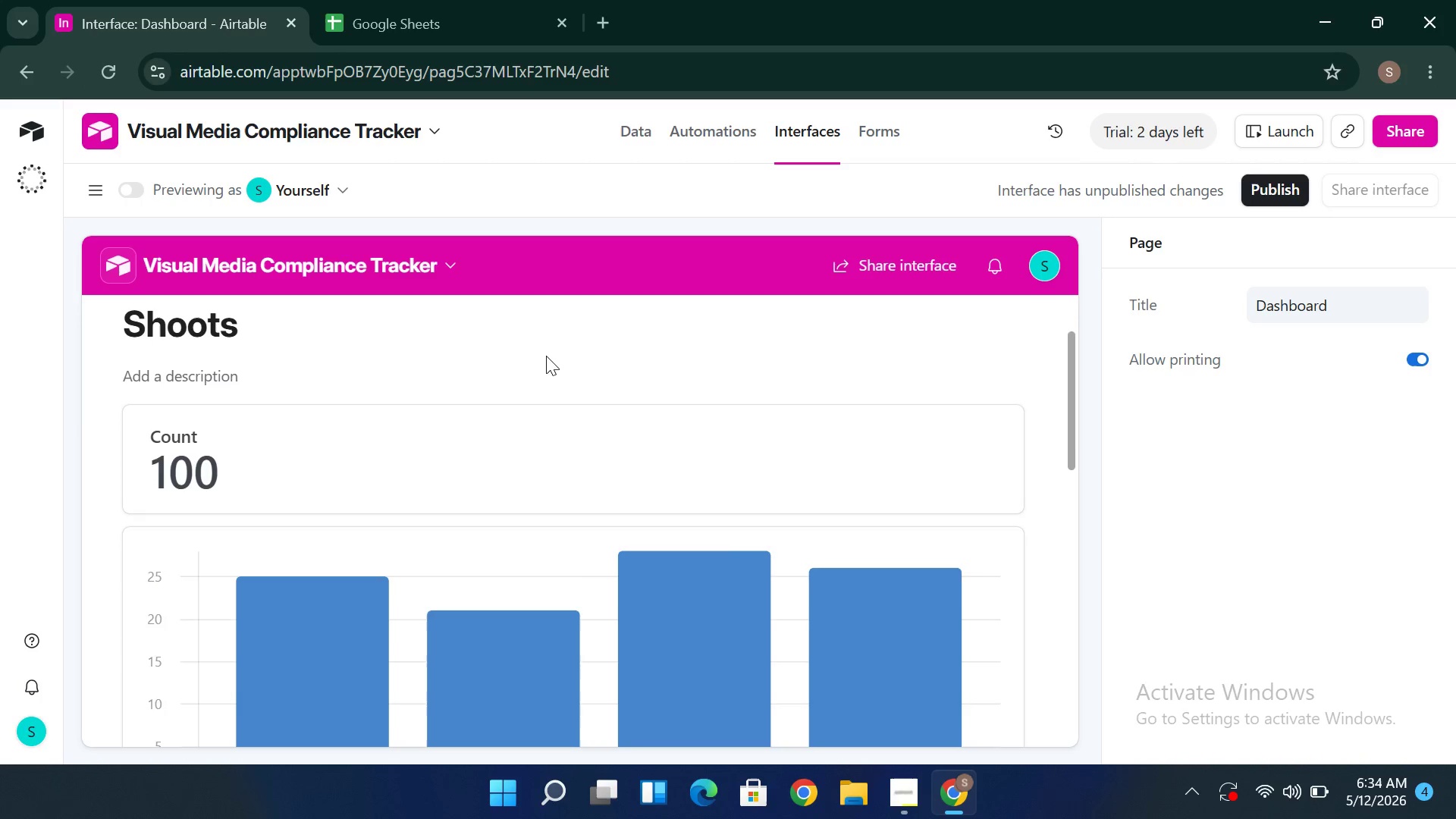 
wait(20.58)
 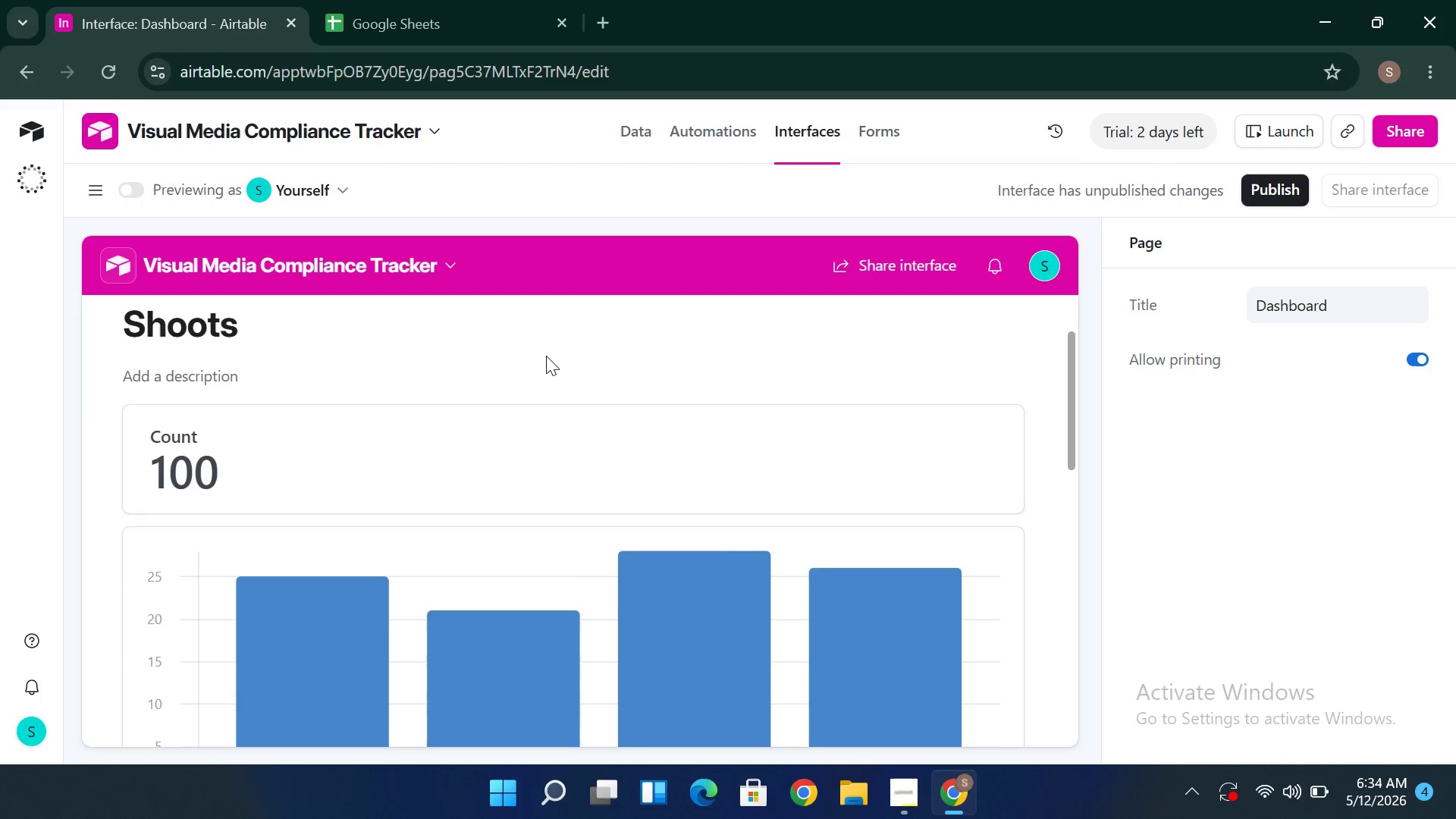 
left_click([546, 356])
 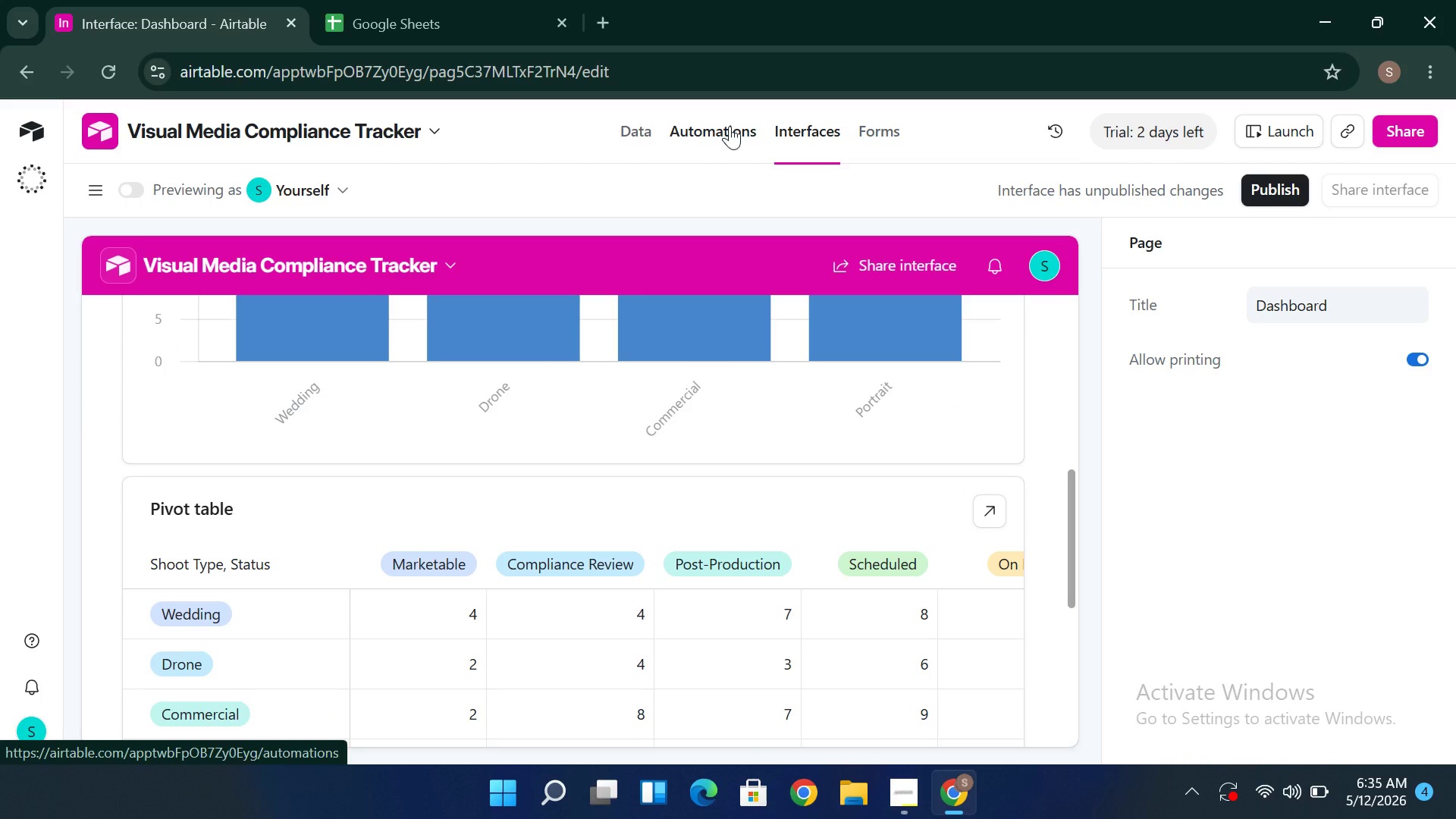 
wait(34.25)
 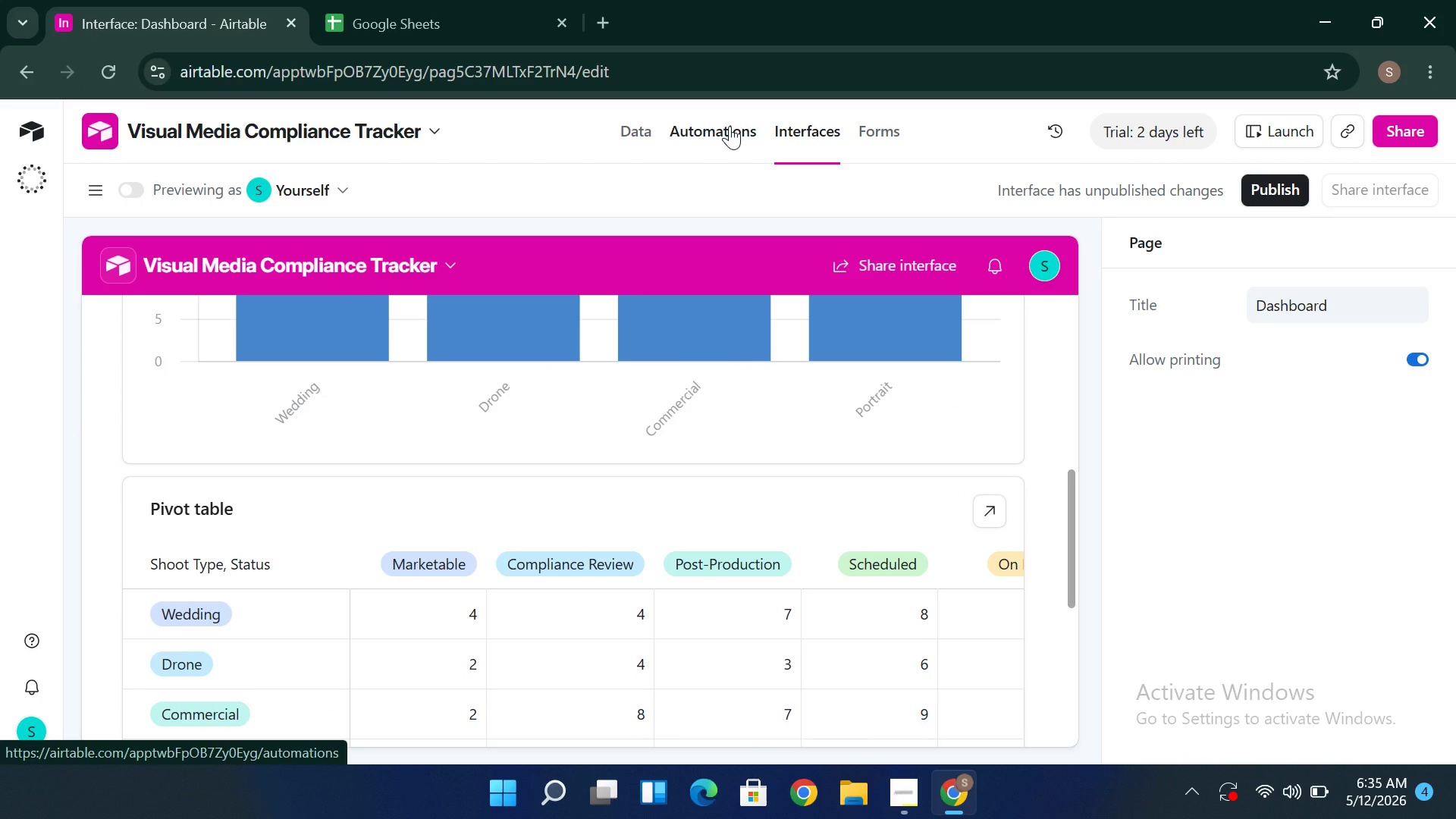 
left_click([902, 779])